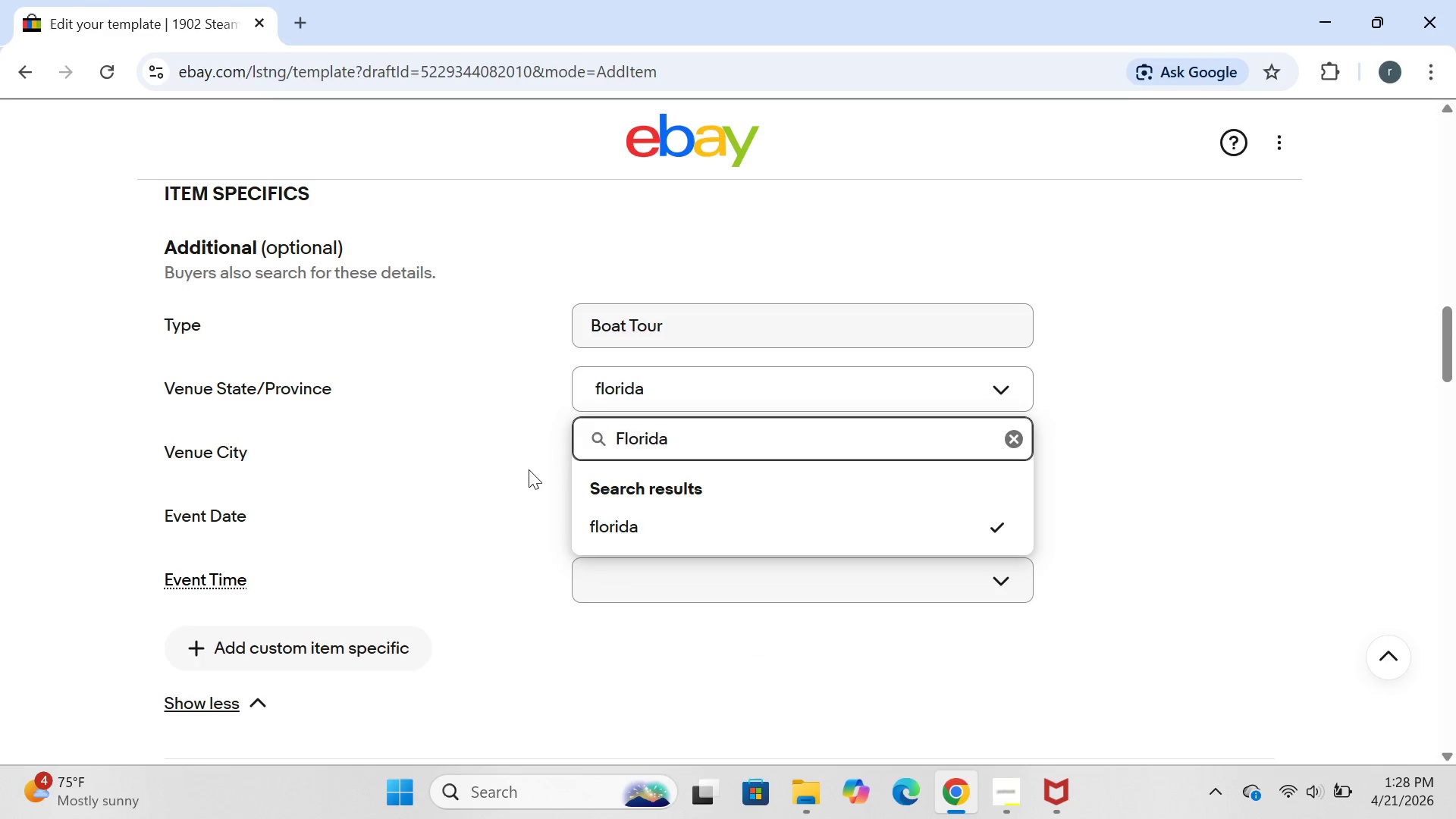 
left_click([524, 469])
 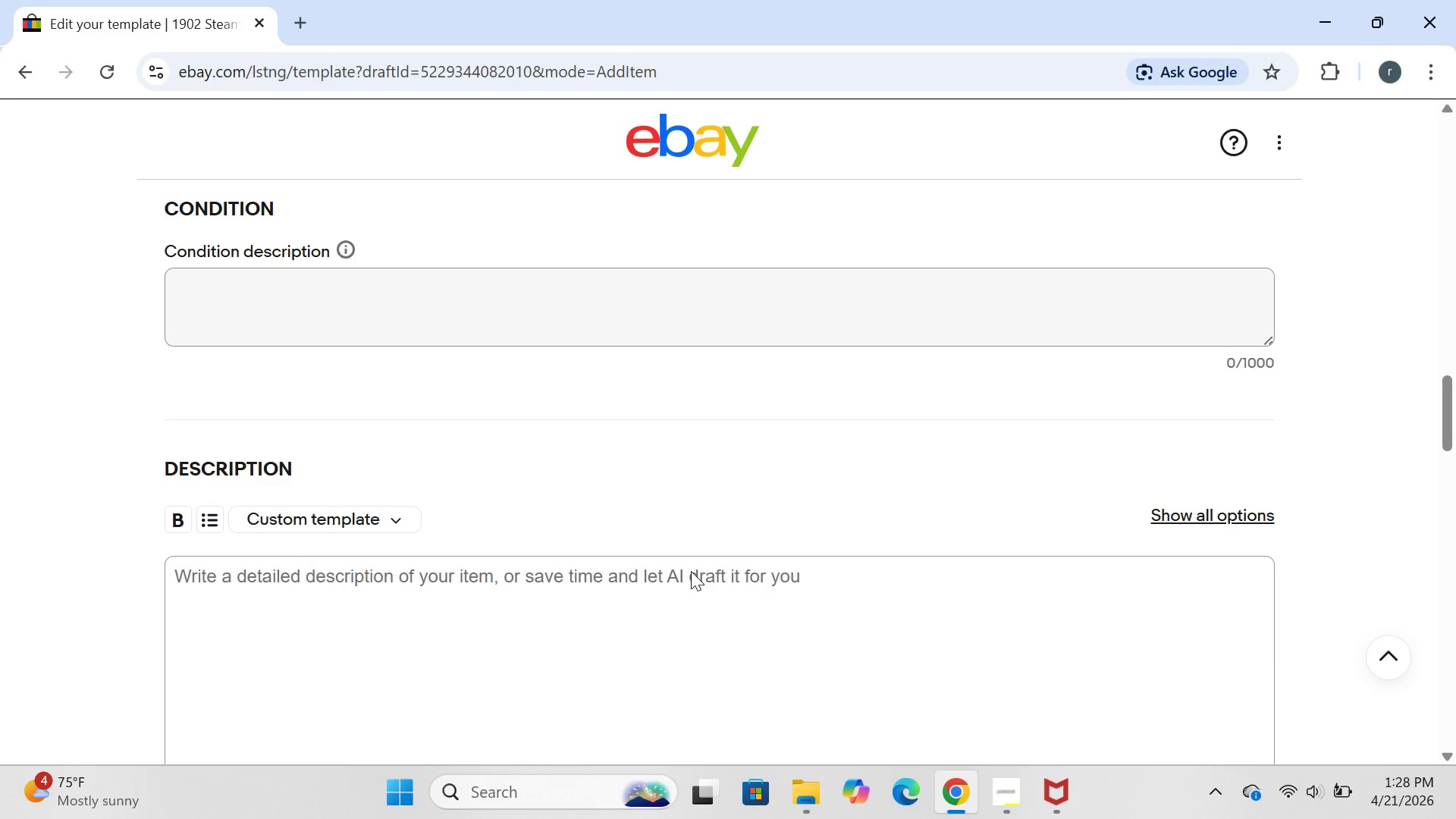 
wait(37.36)
 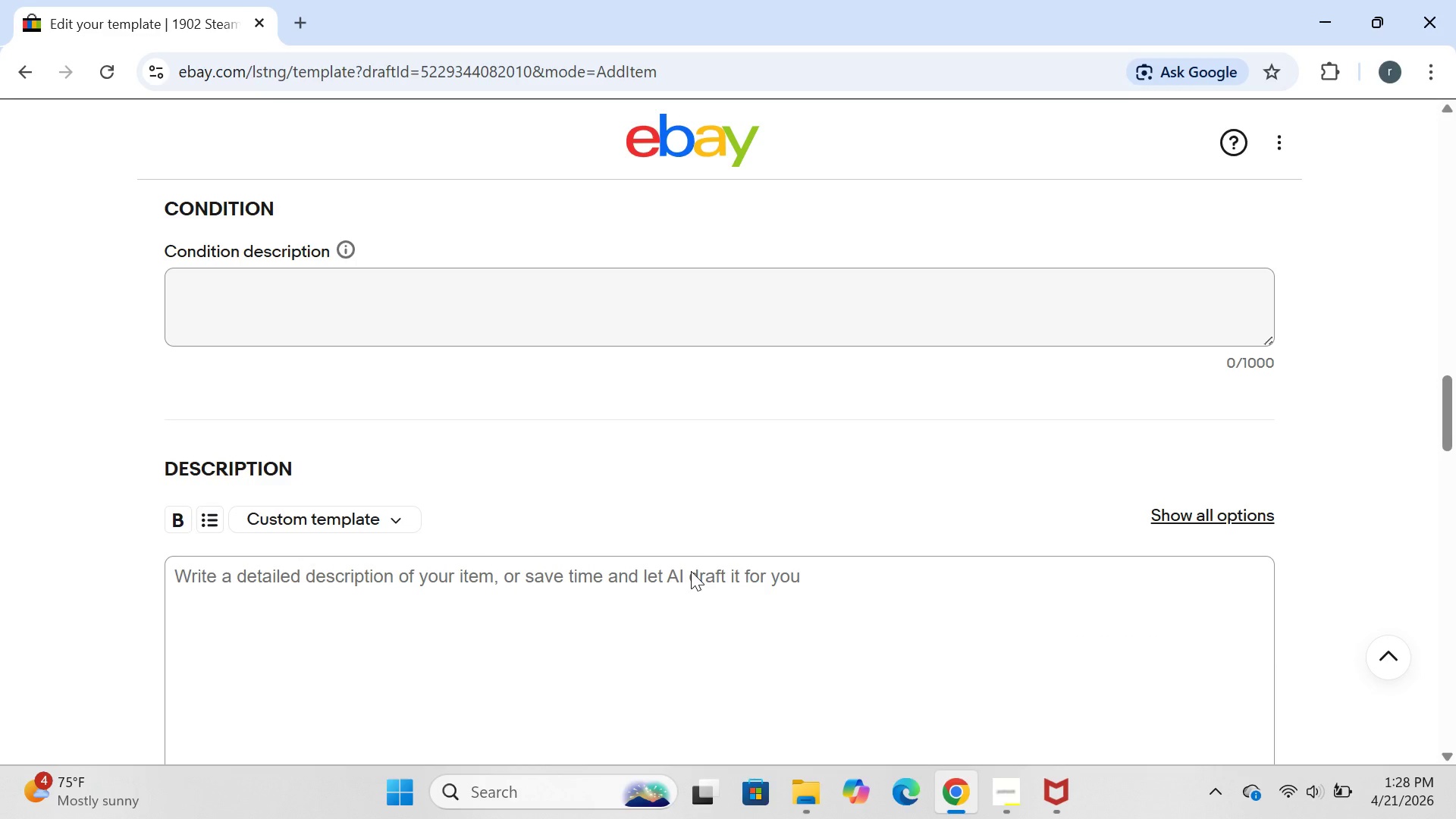 
left_click([1024, 795])